 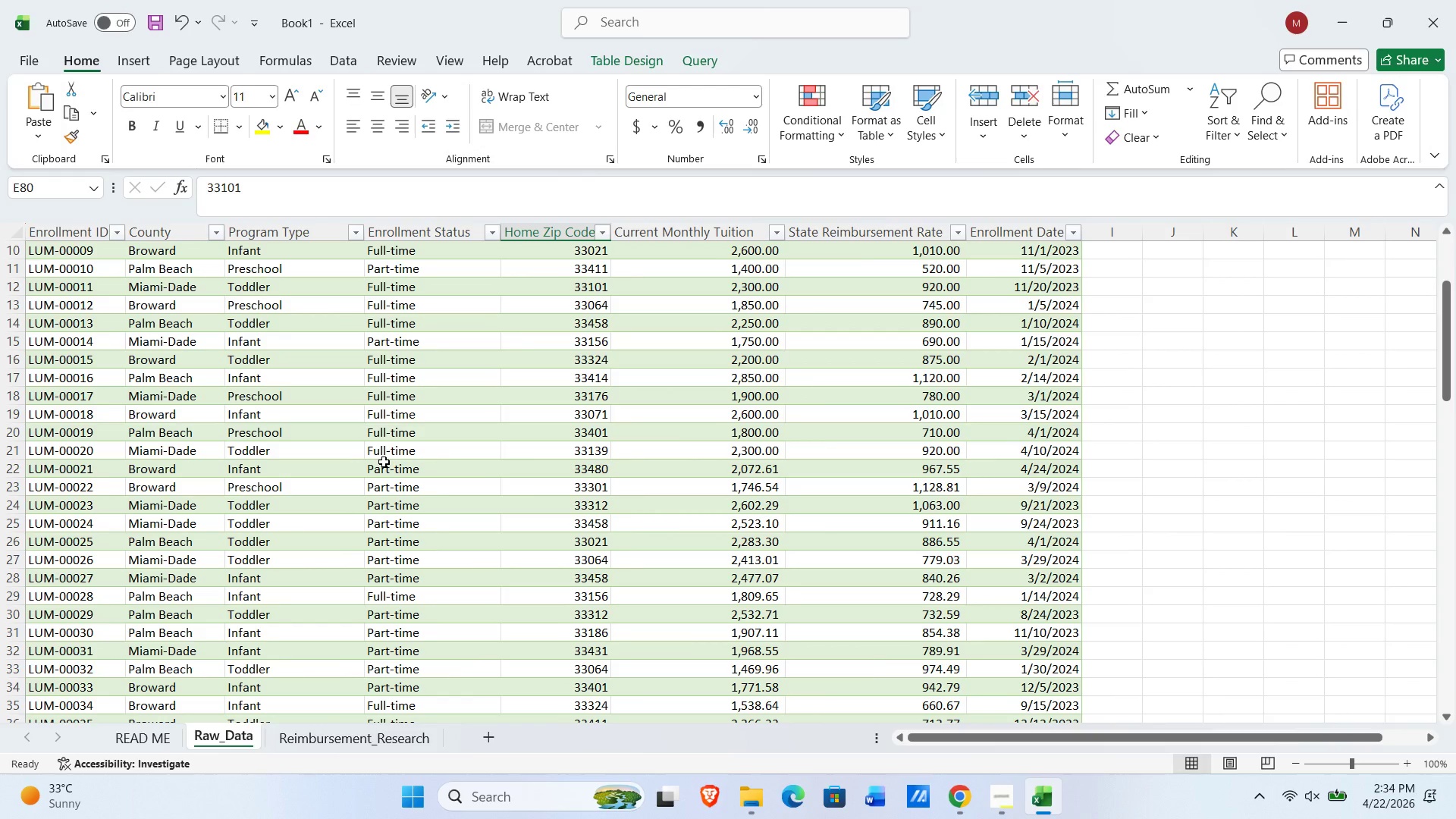 
scroll: coordinate [594, 467], scroll_direction: down, amount: 16.0
 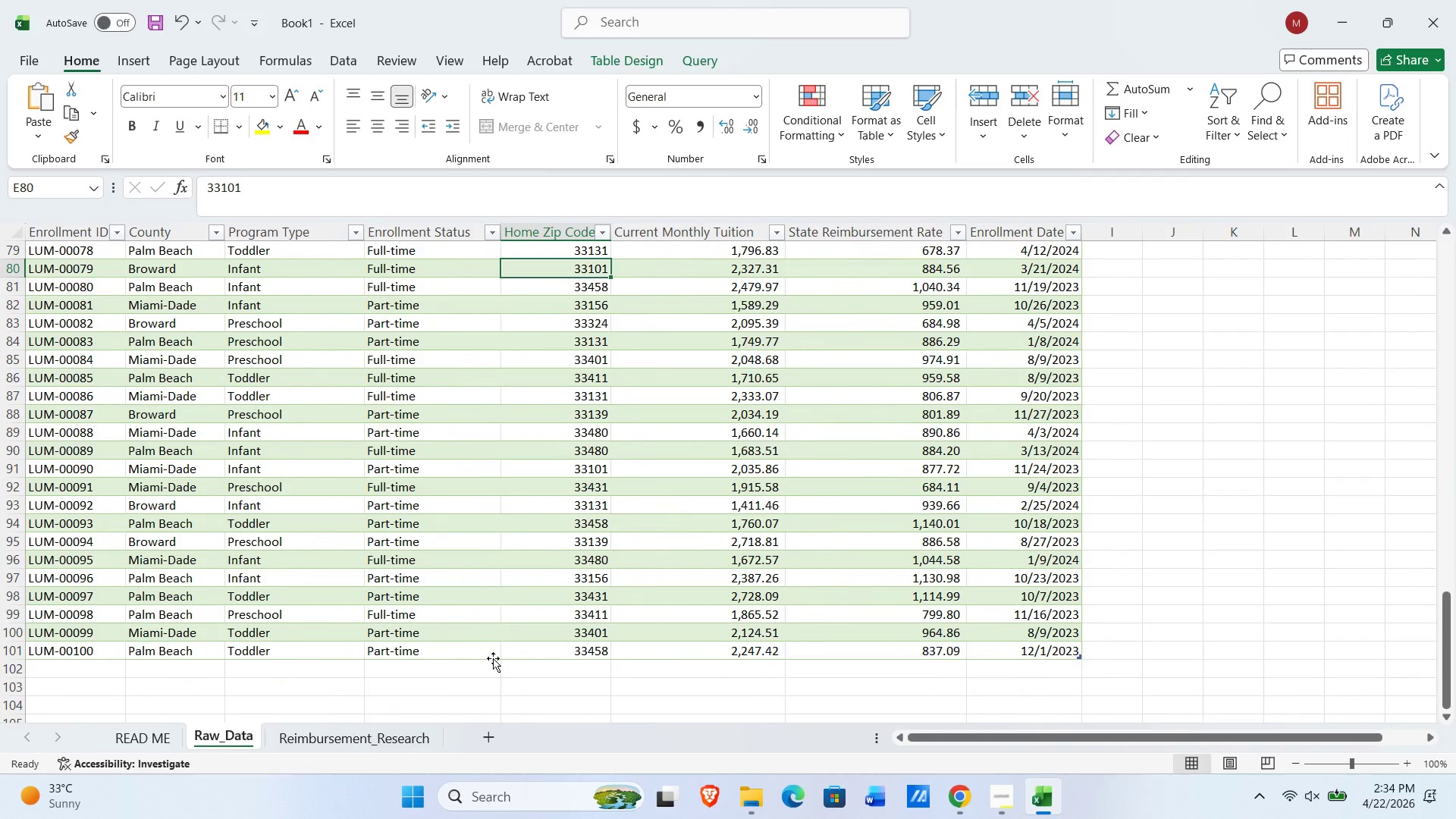 
scroll: coordinate [500, 566], scroll_direction: up, amount: 17.0
 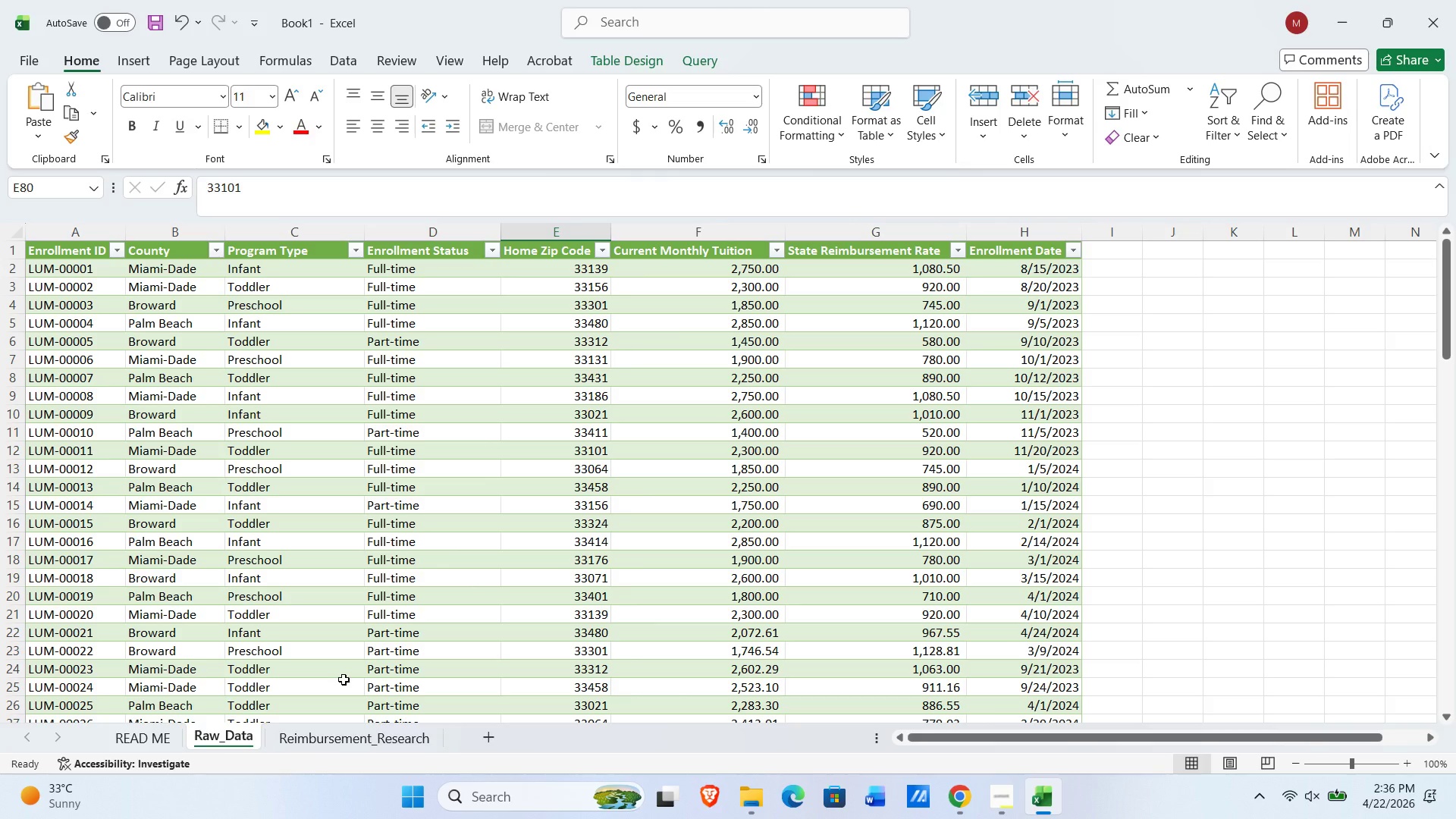 
wait(96.88)
 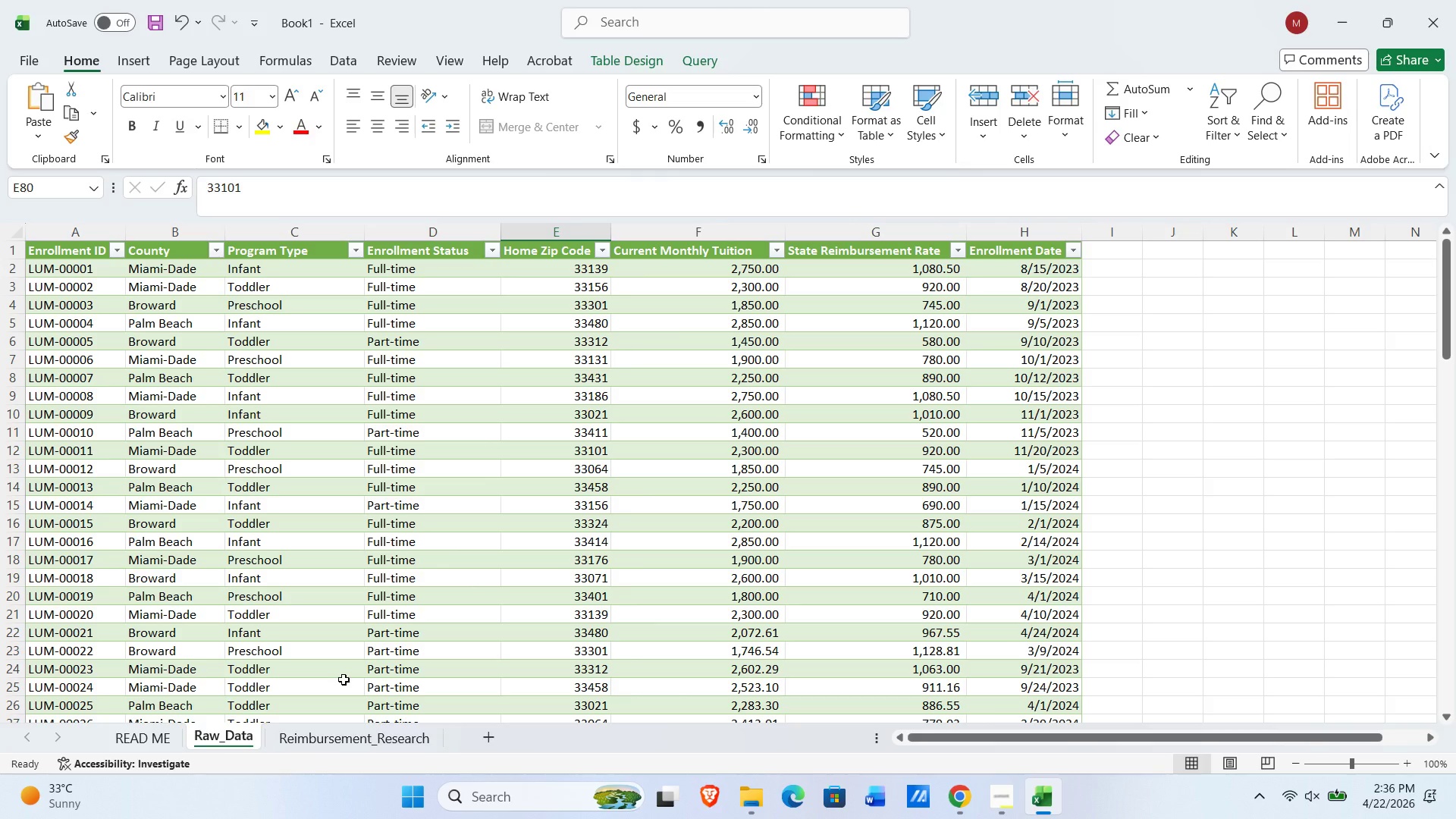 
key(Alt+AltLeft)
 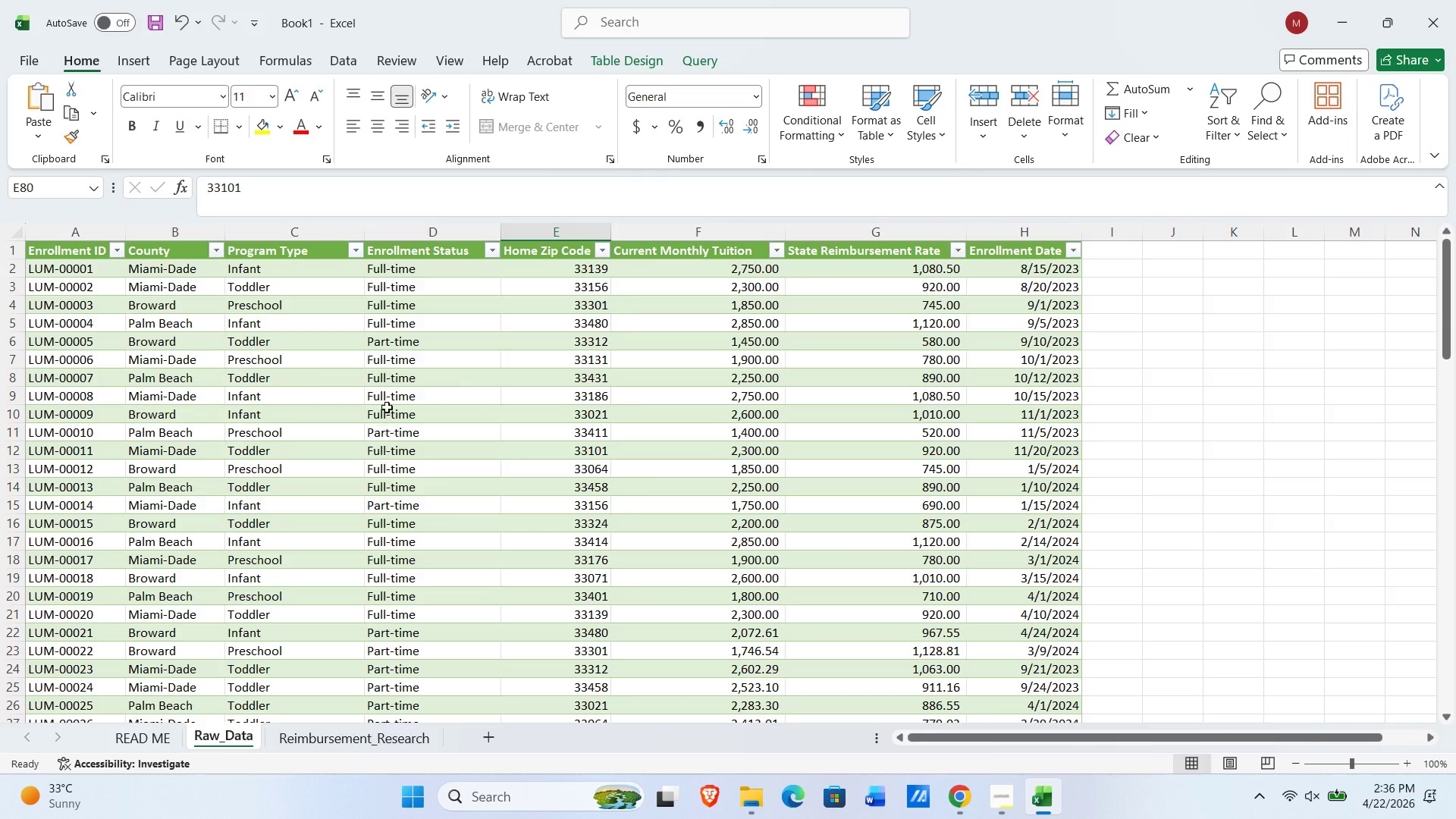 
key(Alt+Tab)